 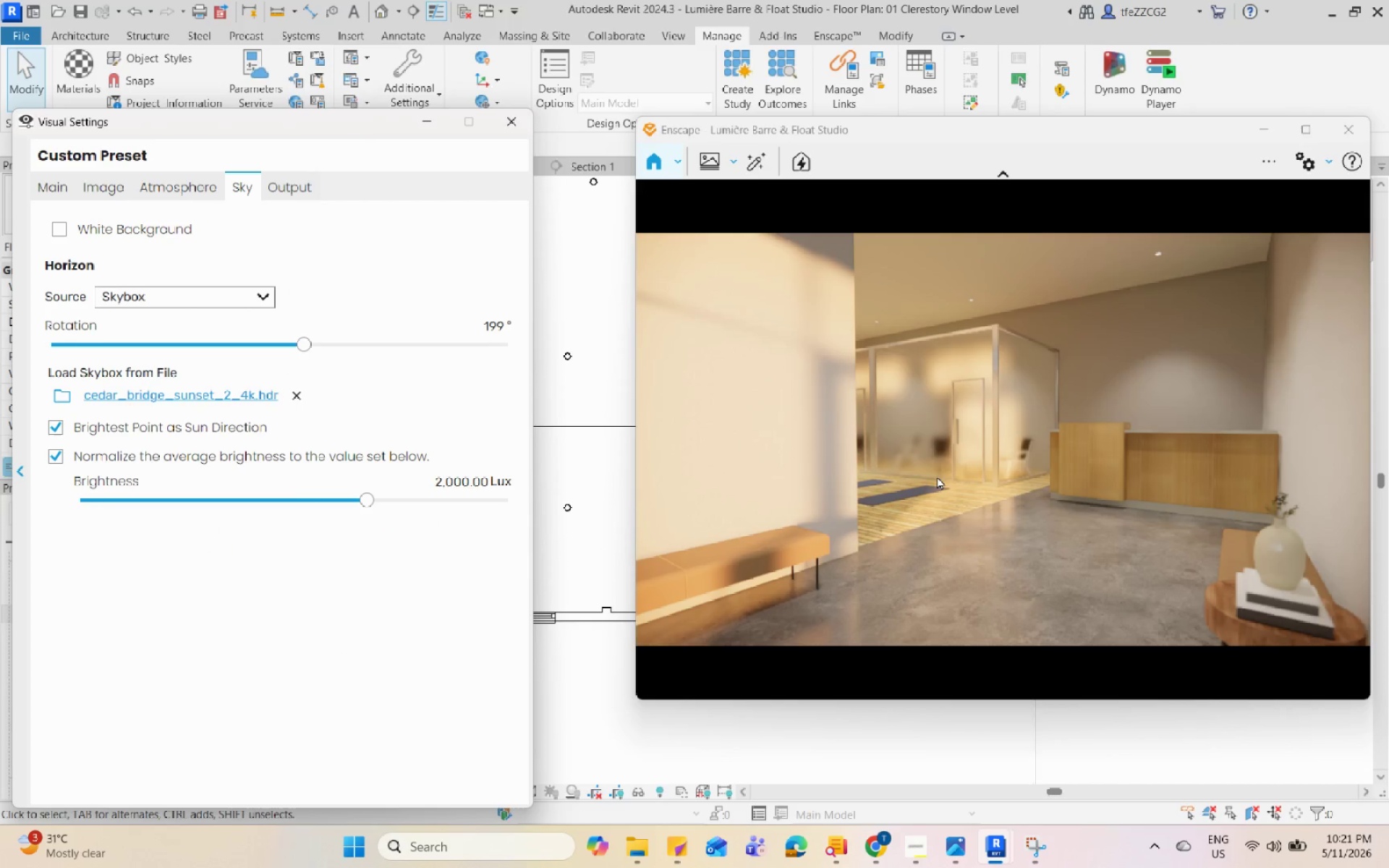 
left_click([428, 114])
 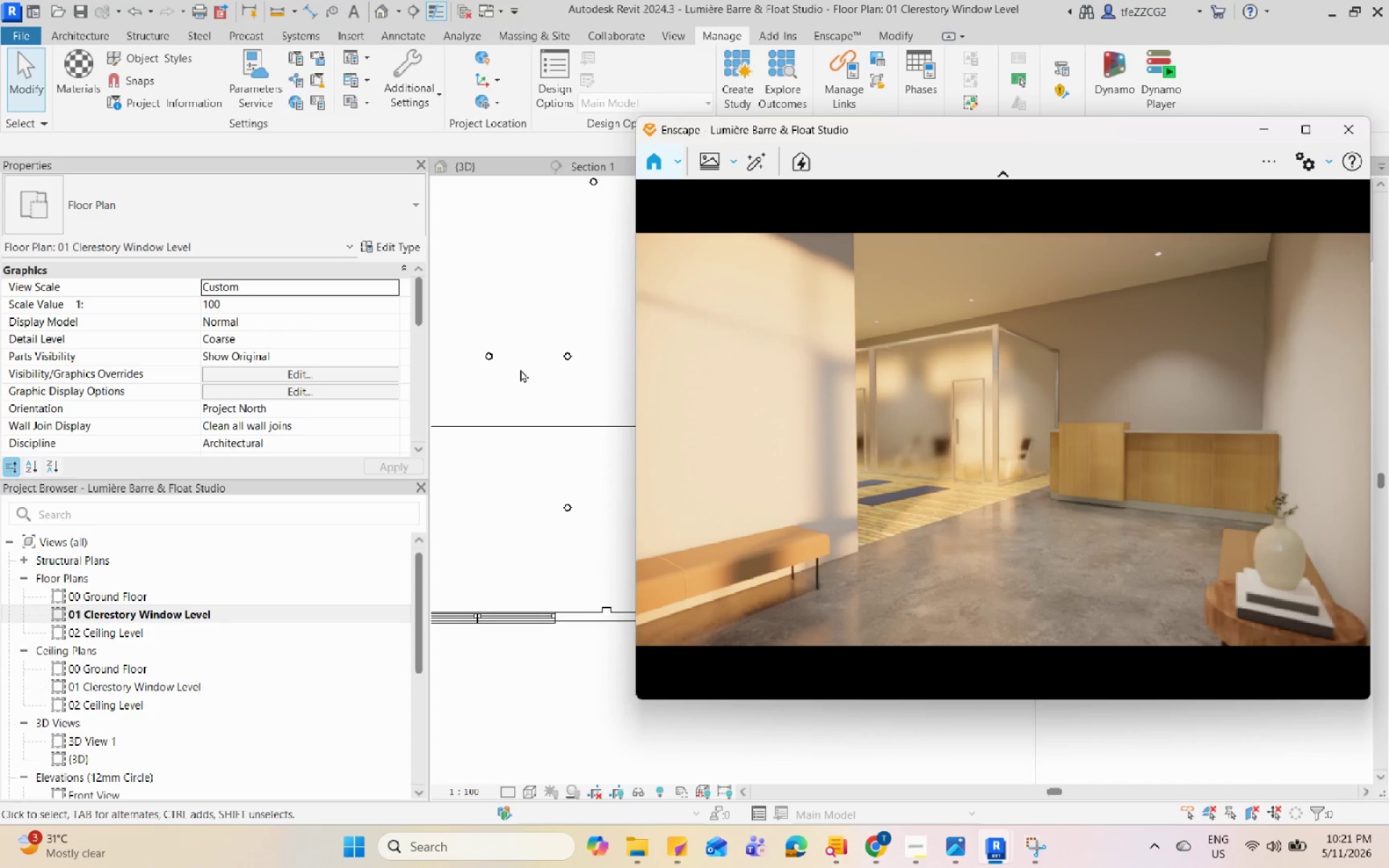 
scroll: coordinate [564, 458], scroll_direction: down, amount: 10.0
 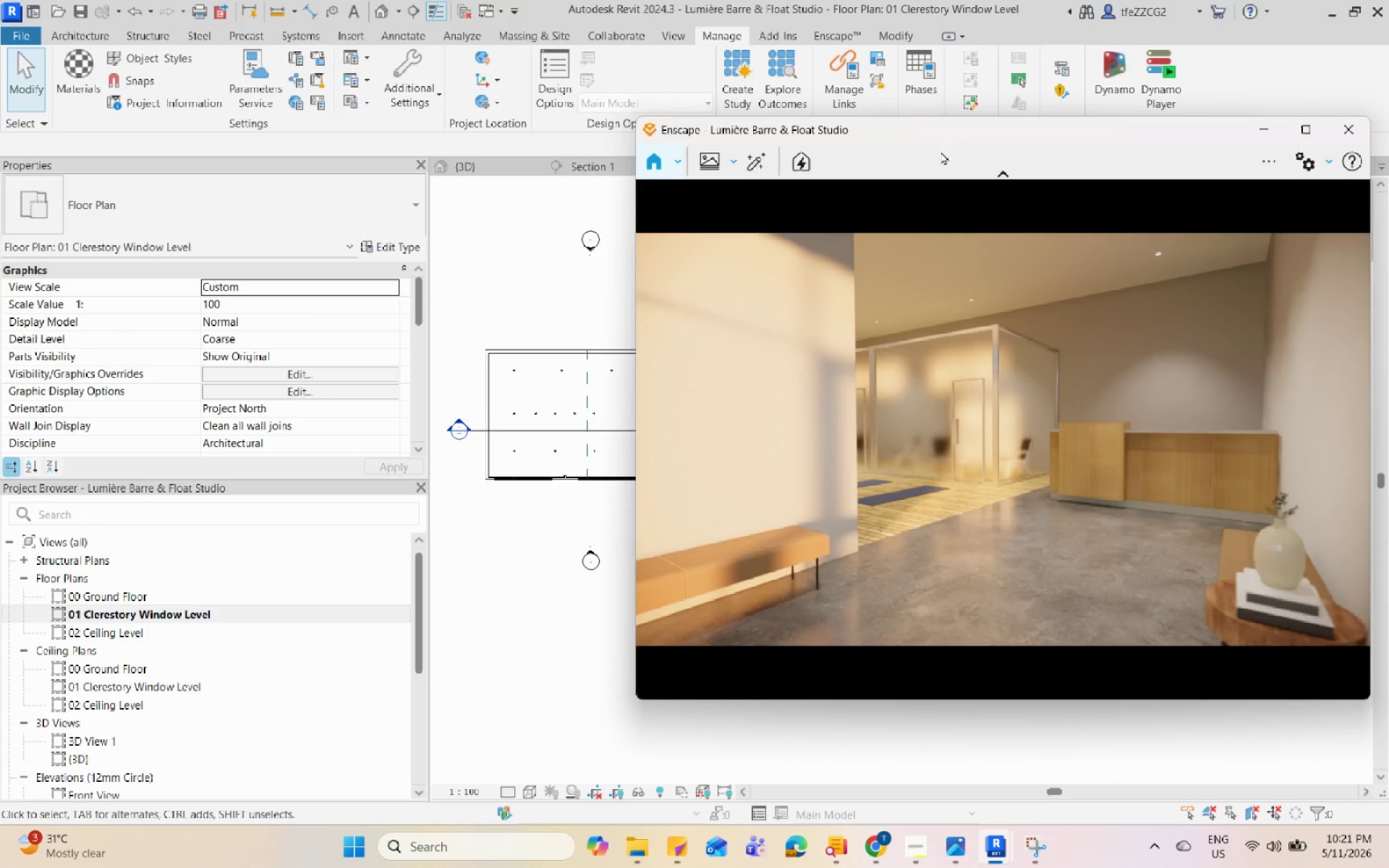 
left_click_drag(start_coordinate=[953, 132], to_coordinate=[925, 468])
 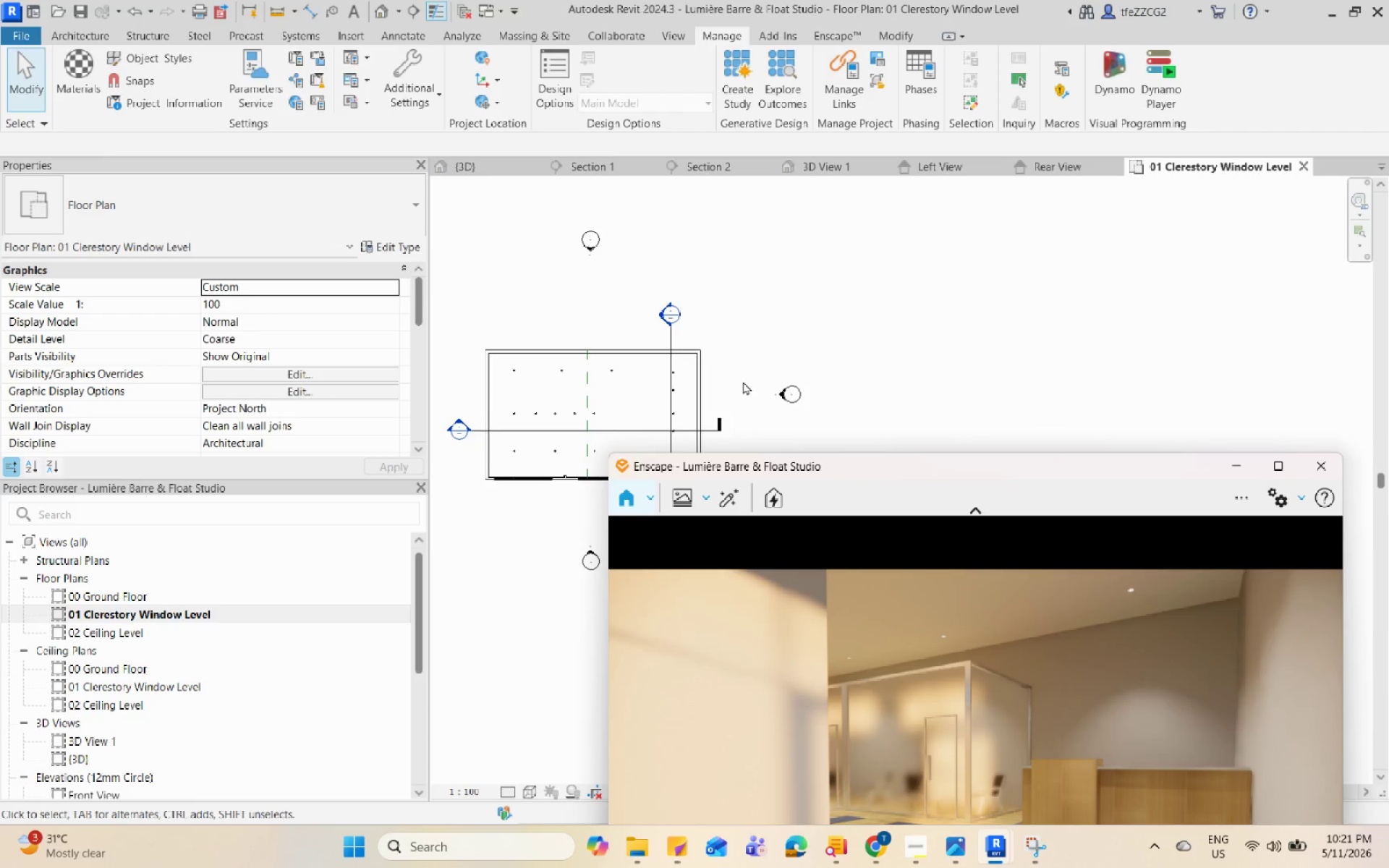 
scroll: coordinate [585, 344], scroll_direction: none, amount: 0.0
 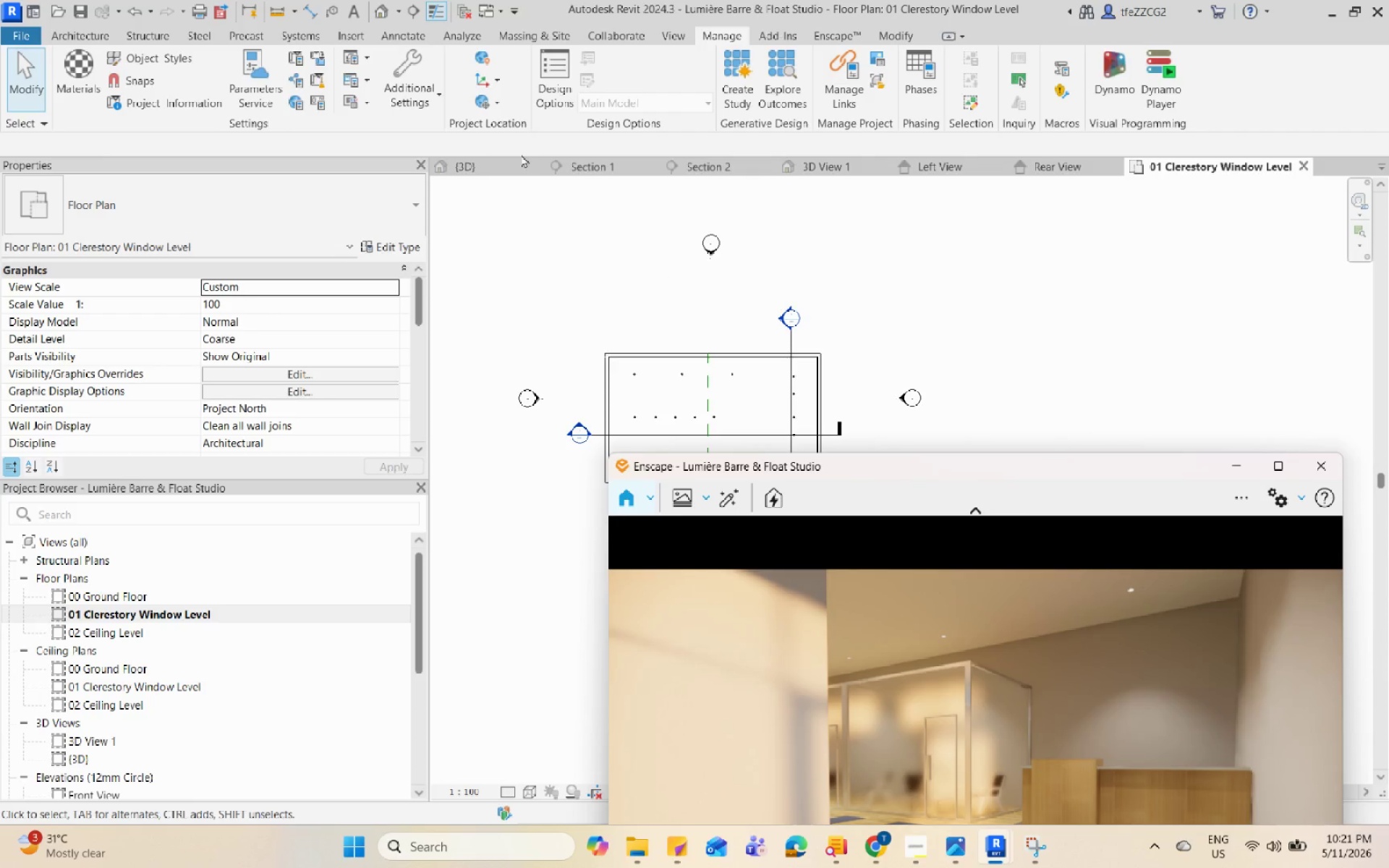 
double_click([488, 161])
 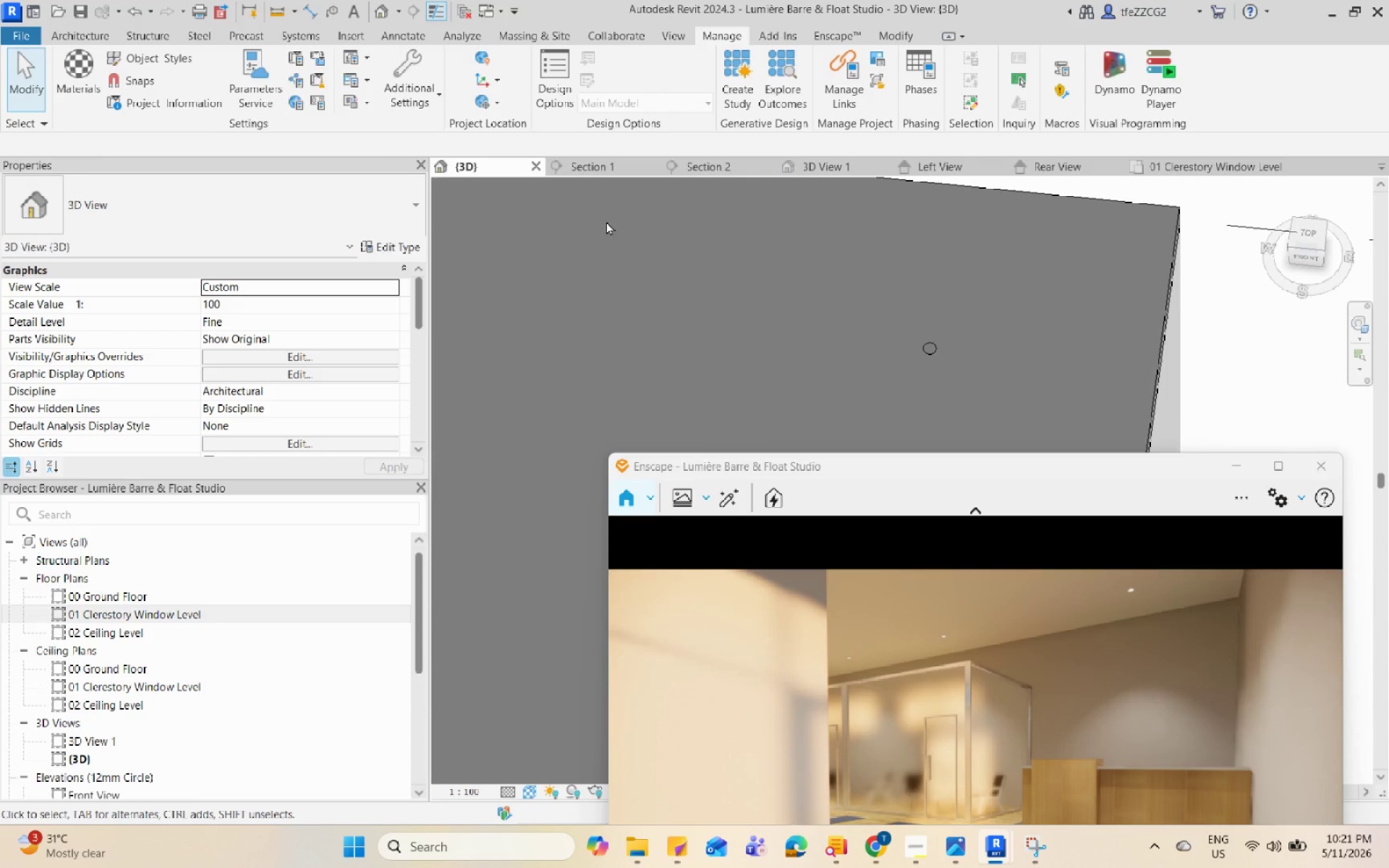 
scroll: coordinate [762, 284], scroll_direction: down, amount: 6.0
 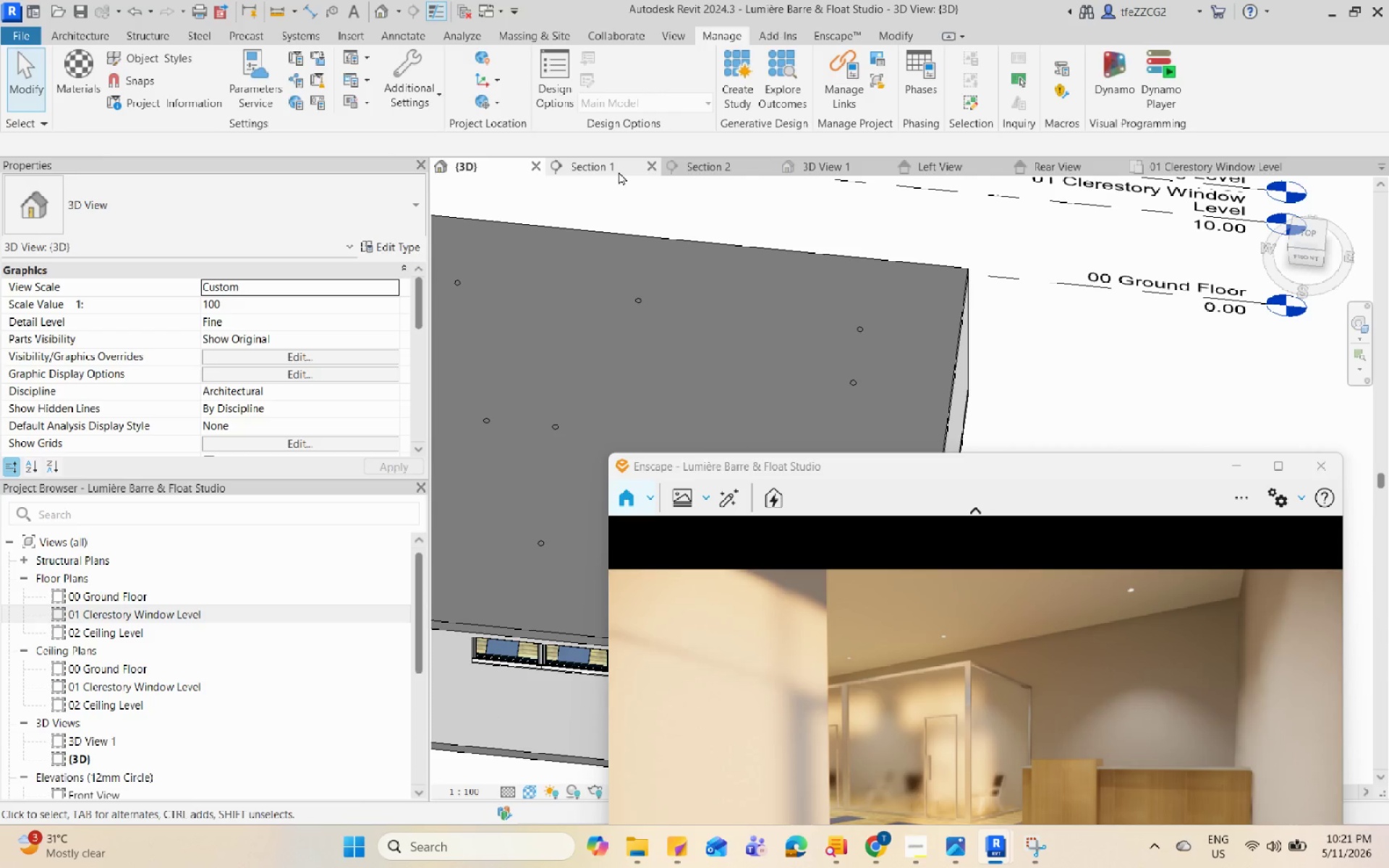 
left_click([619, 171])
 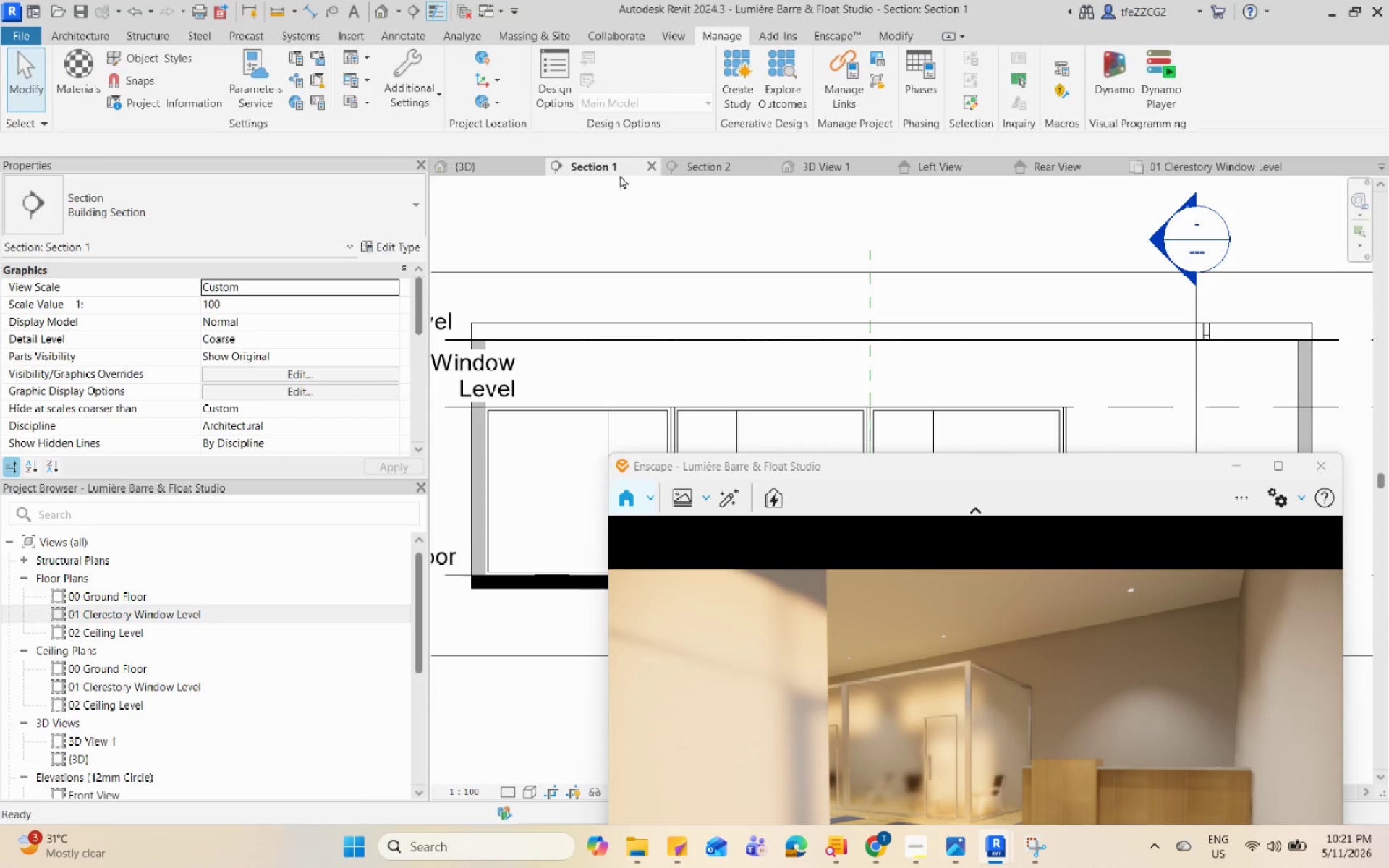 
scroll: coordinate [735, 267], scroll_direction: down, amount: 3.0
 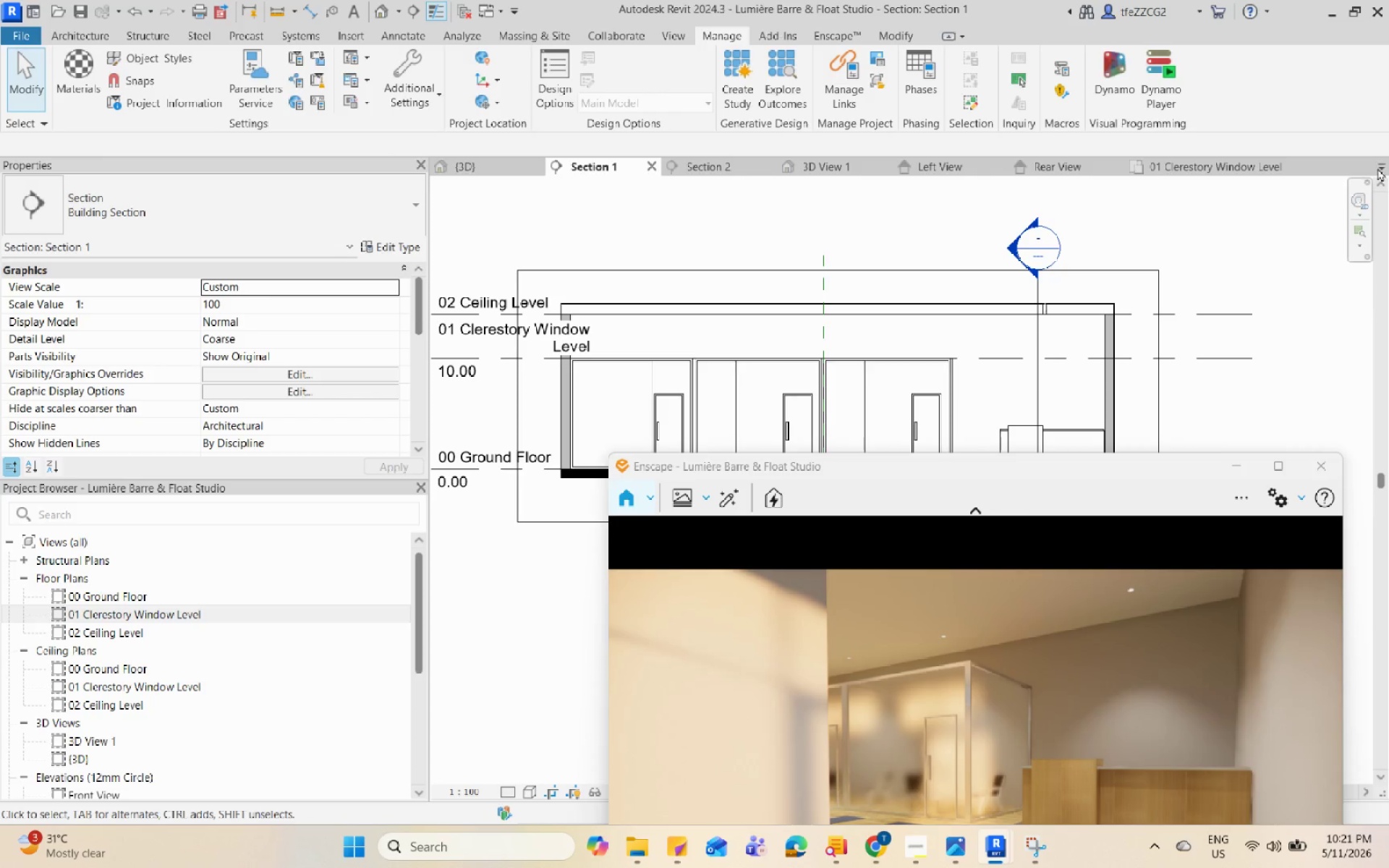 
left_click([1388, 167])
 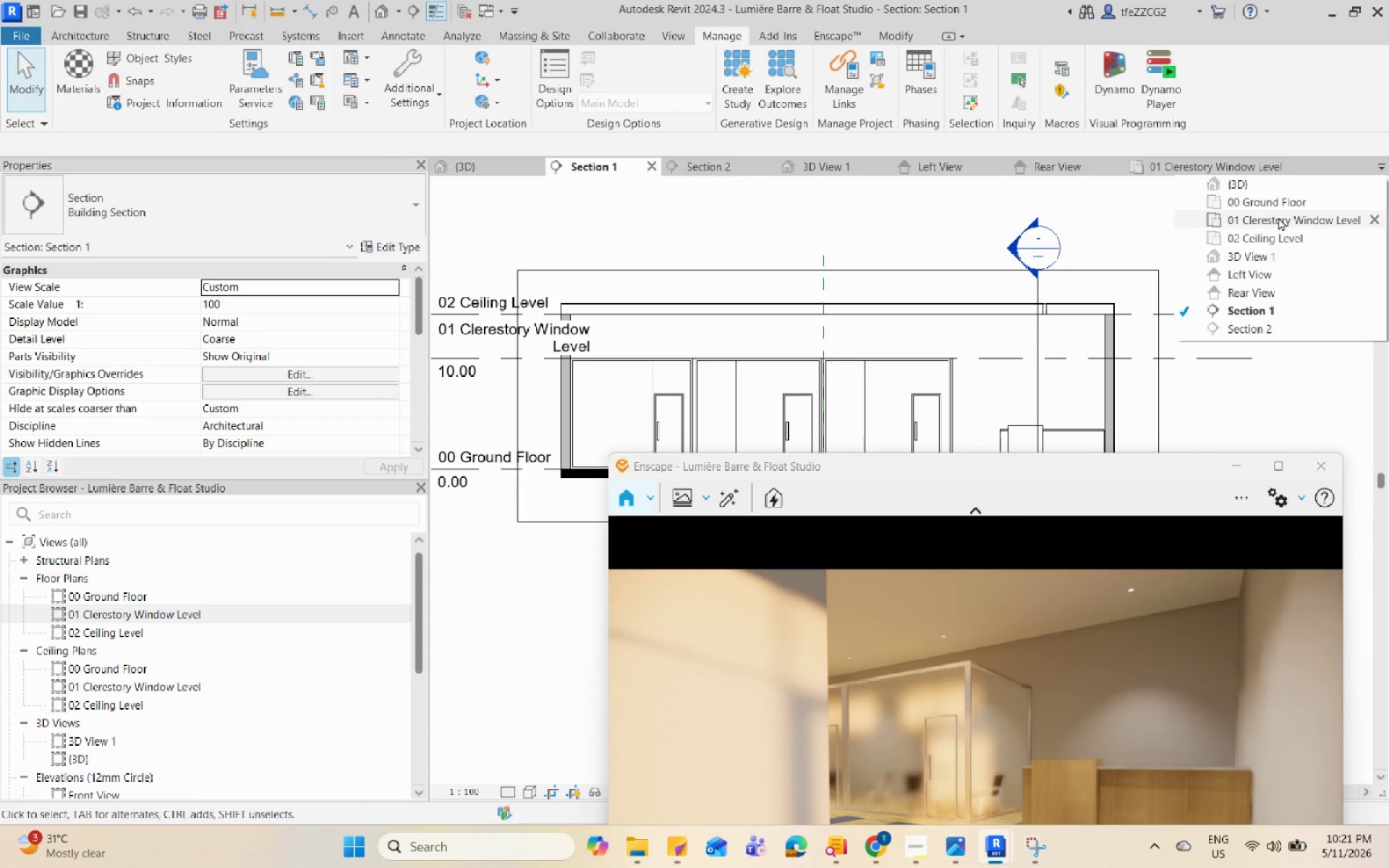 
left_click([1280, 203])
 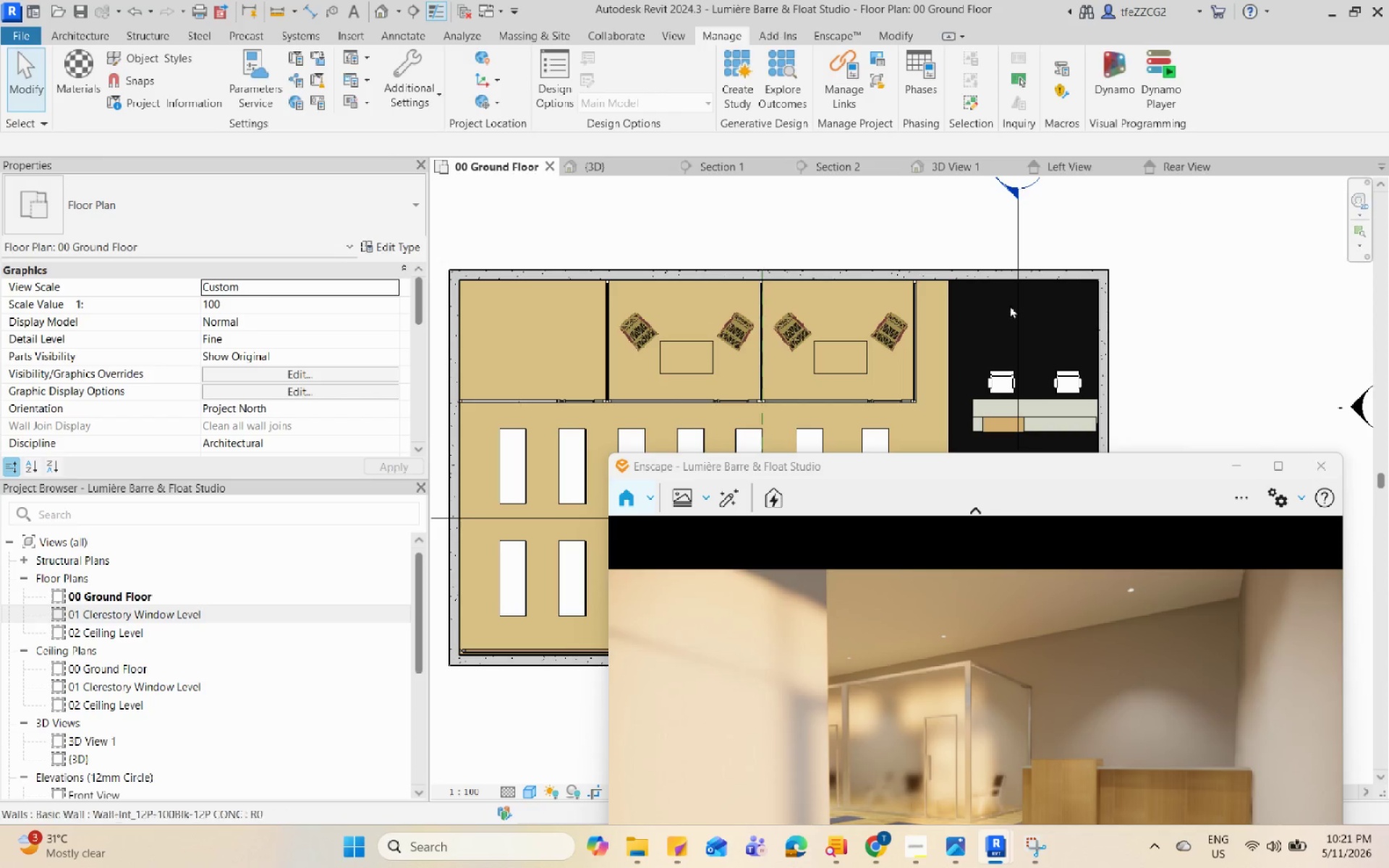 
scroll: coordinate [272, 410], scroll_direction: down, amount: 9.0
 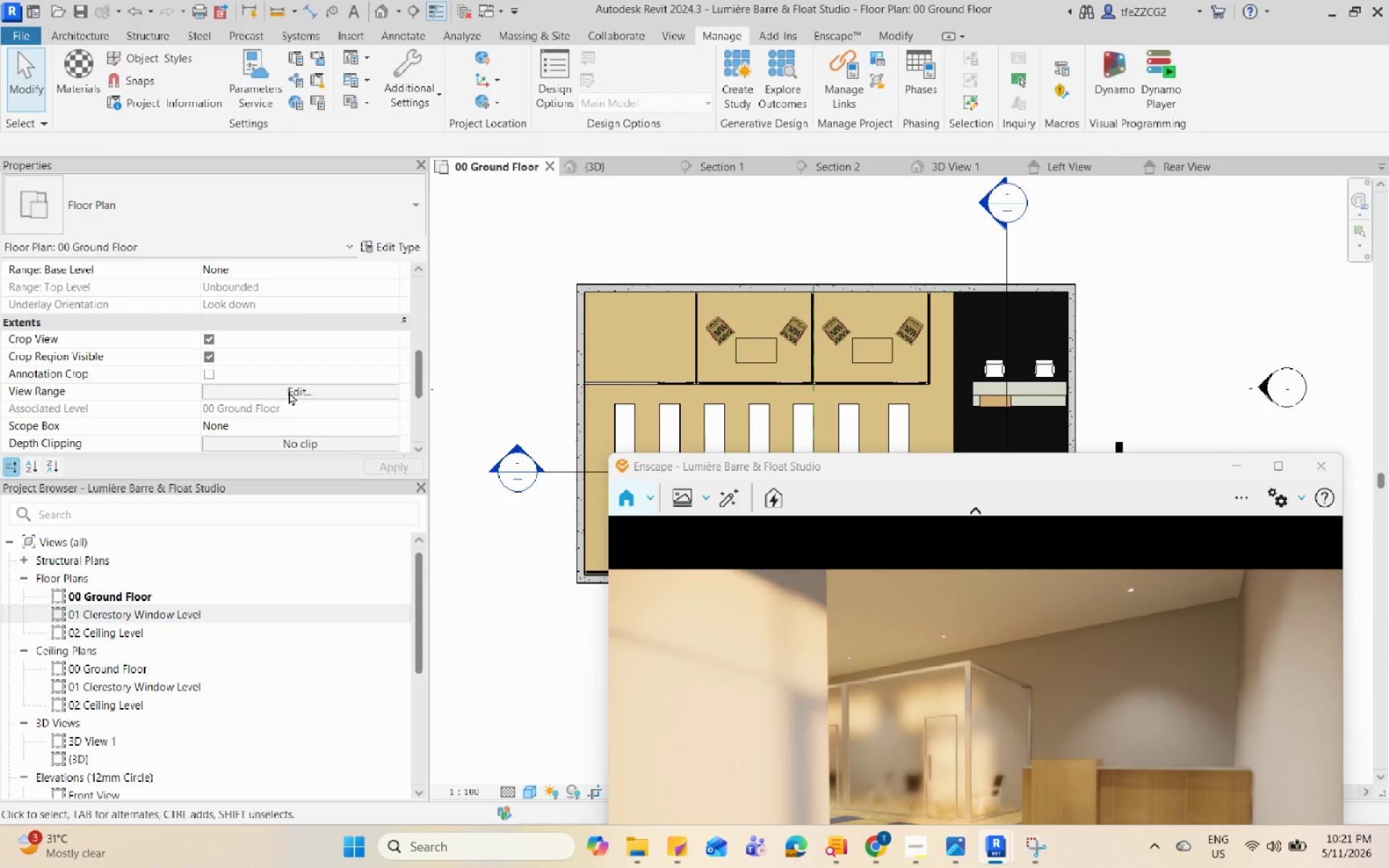 
left_click([289, 391])
 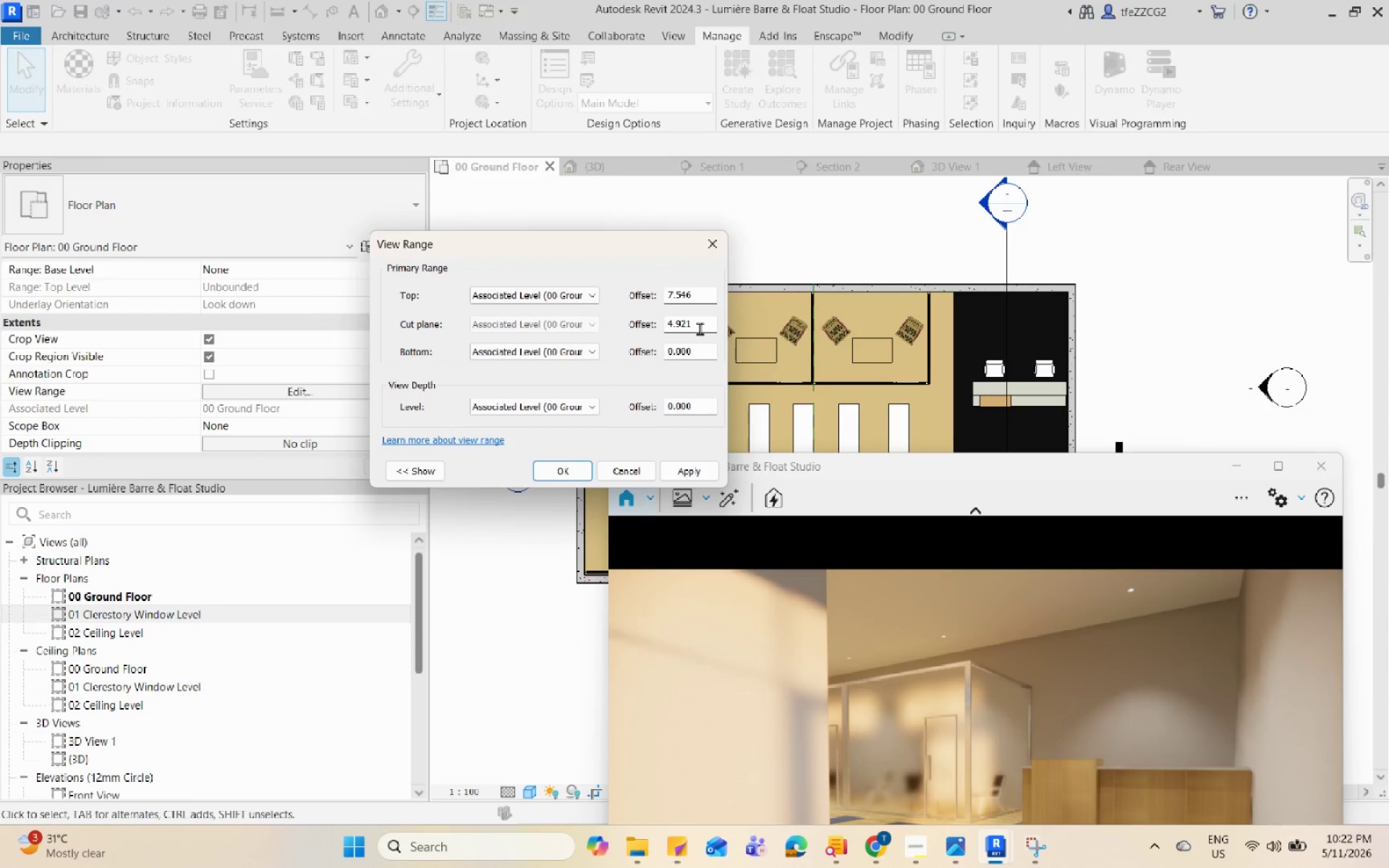 
left_click_drag(start_coordinate=[700, 328], to_coordinate=[658, 328])
 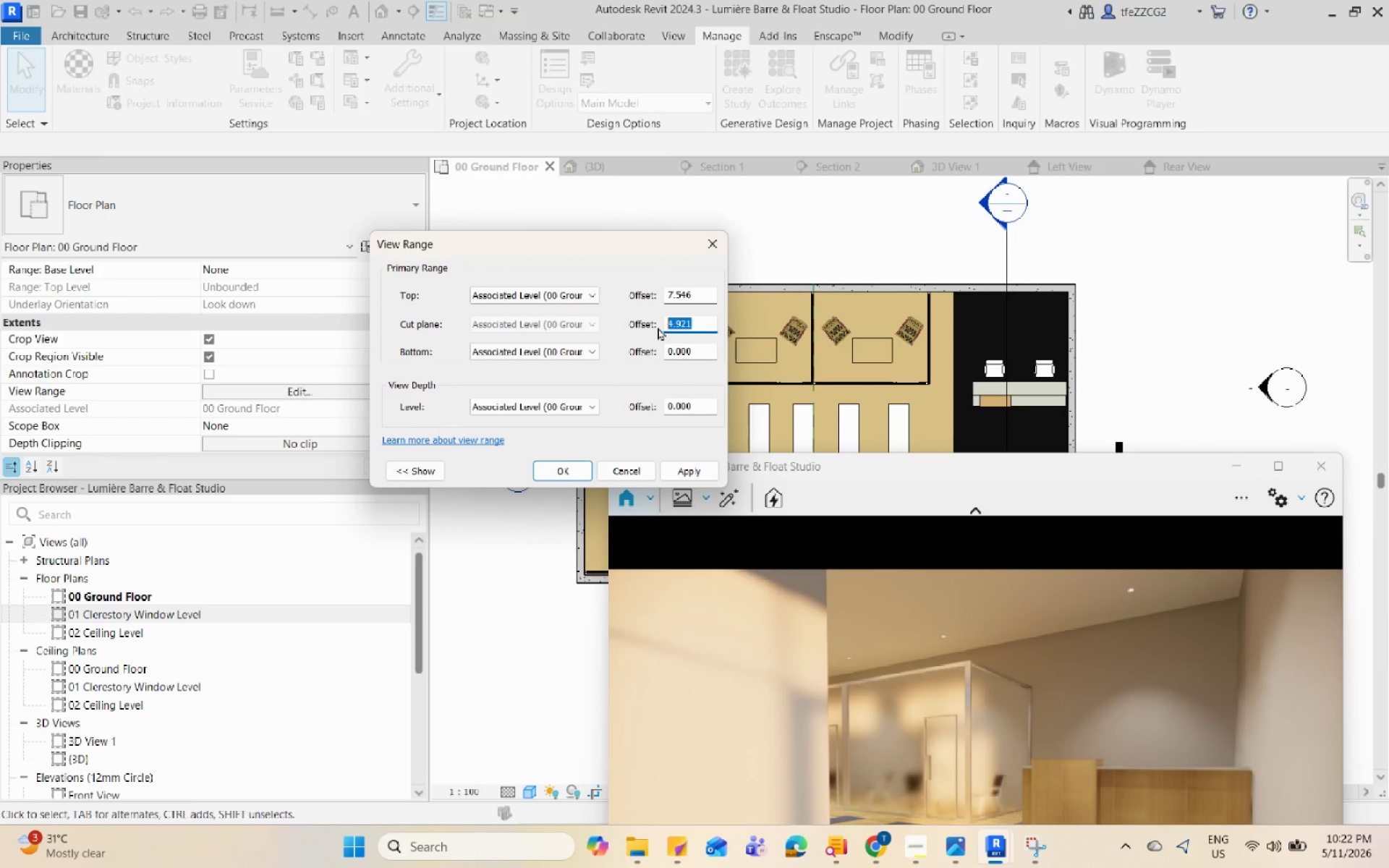 
key(Numpad4)
 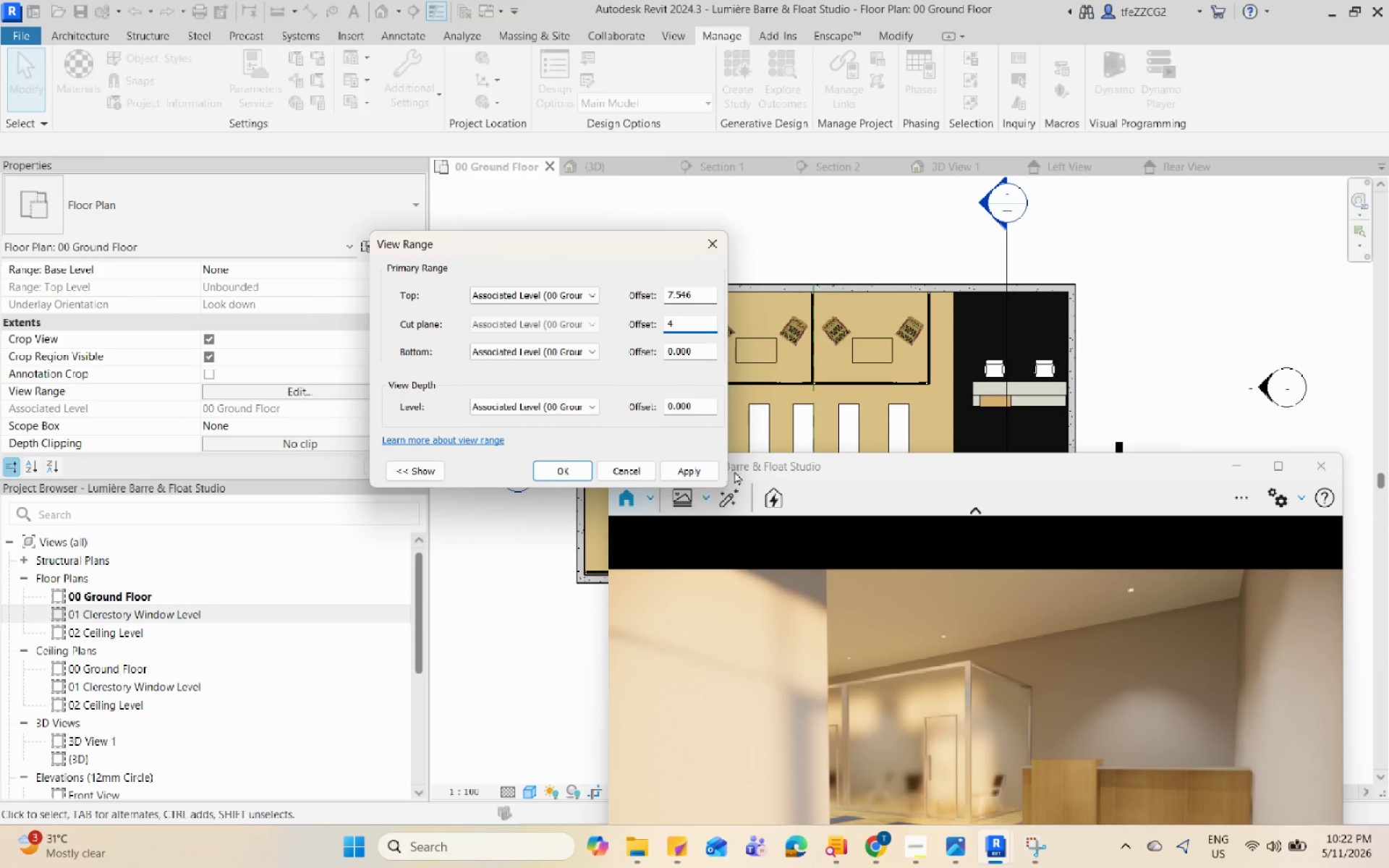 
left_click([704, 471])
 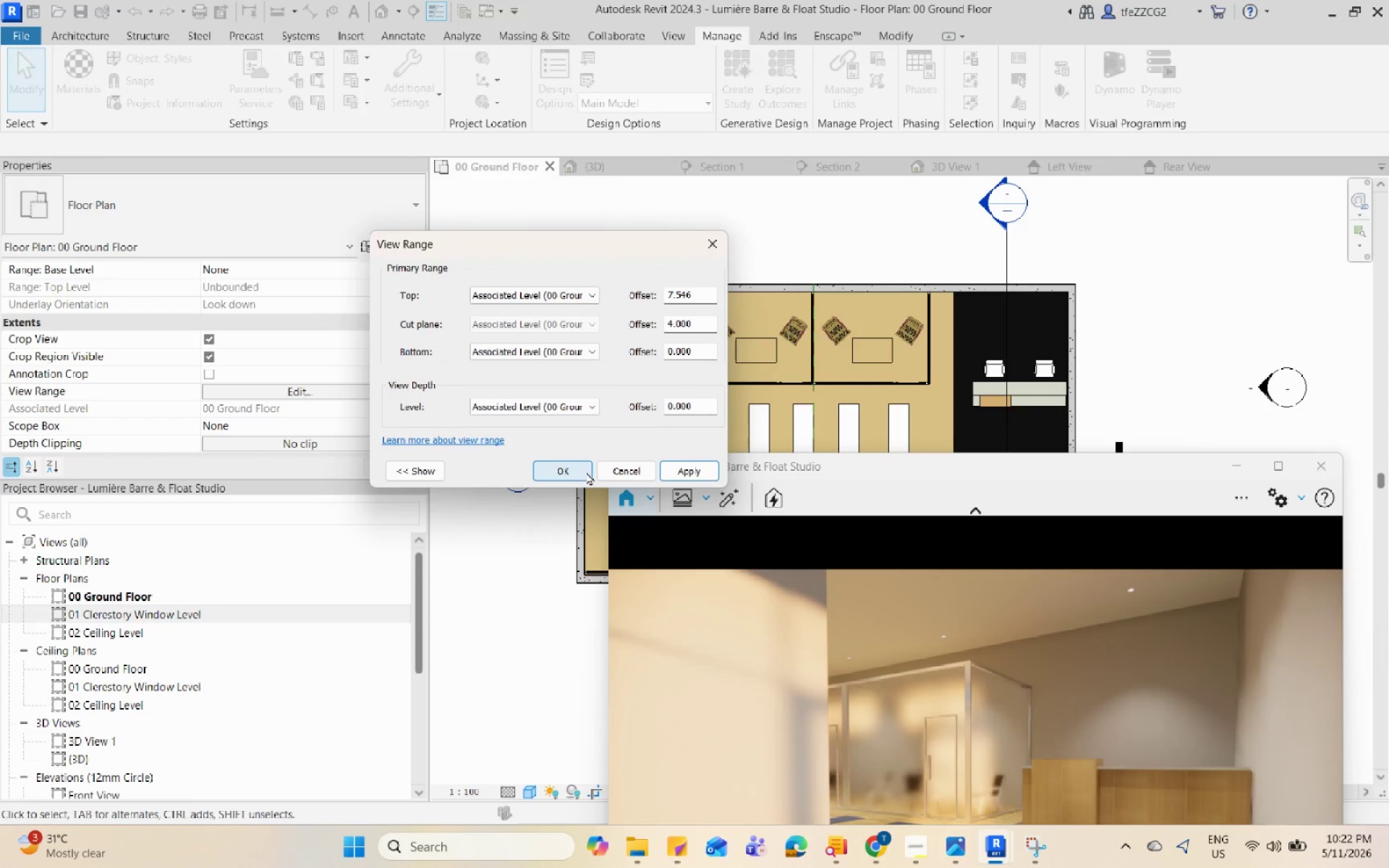 
left_click([586, 472])
 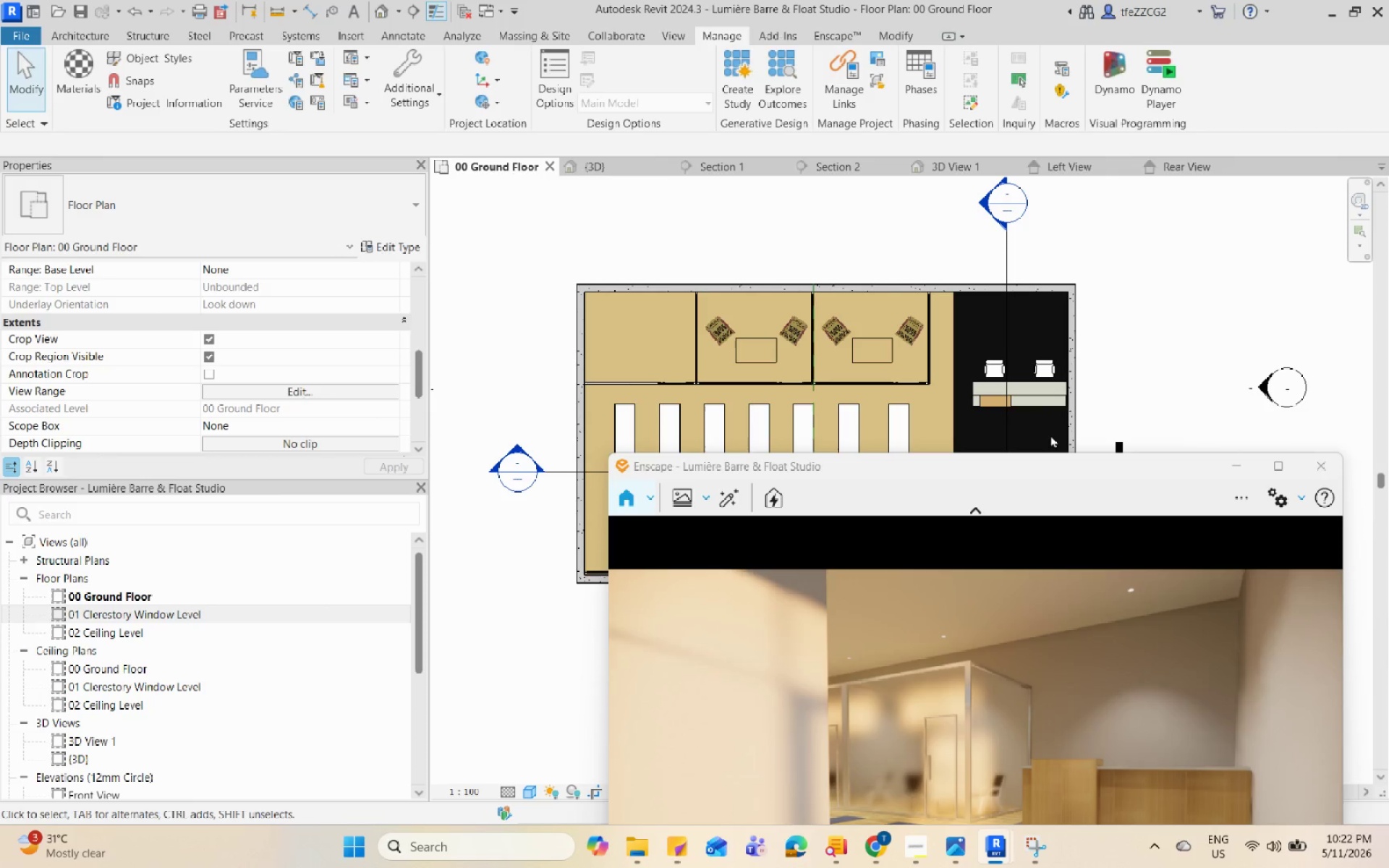 
left_click_drag(start_coordinate=[1048, 459], to_coordinate=[1061, 506])
 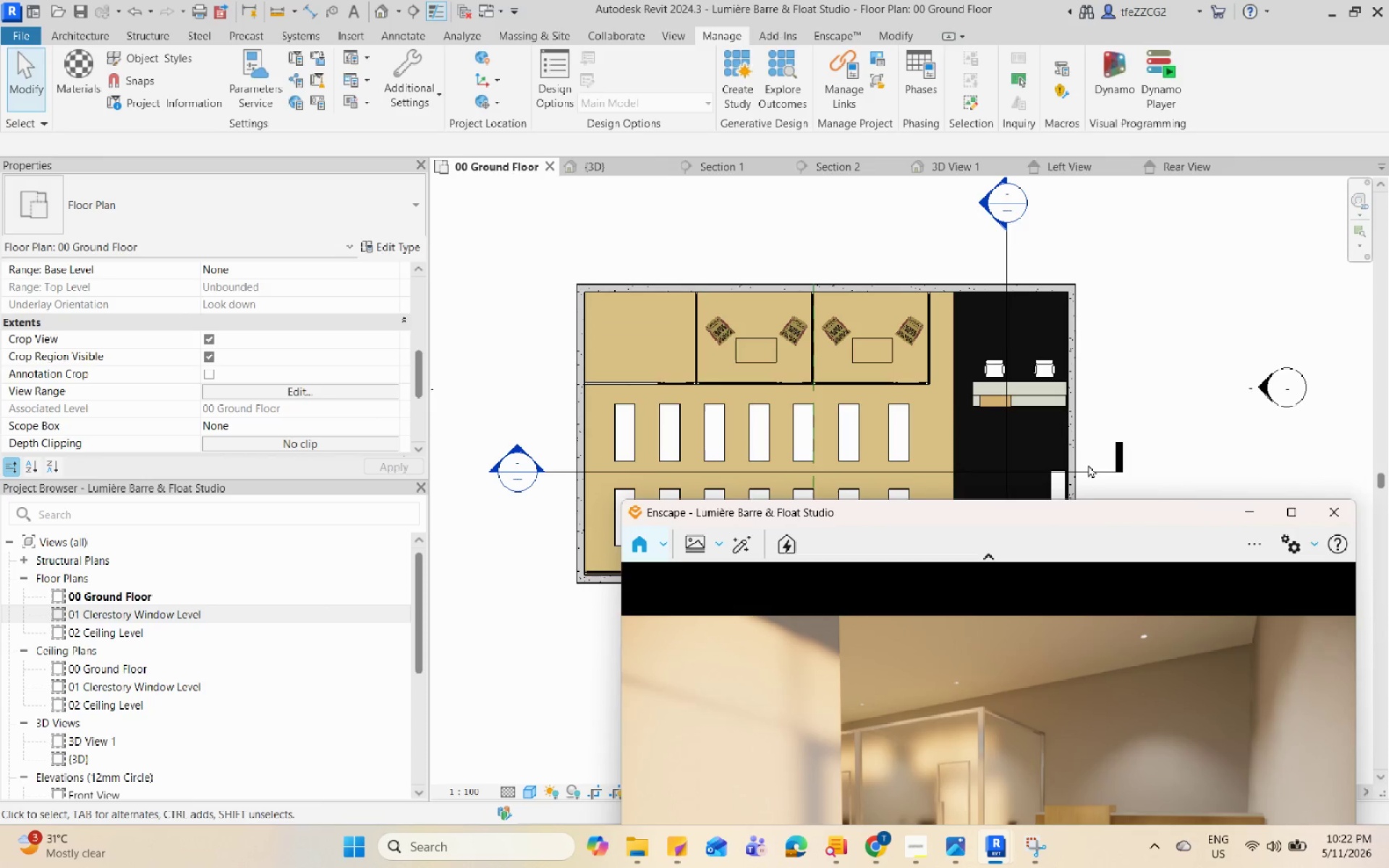 
left_click_drag(start_coordinate=[1078, 510], to_coordinate=[1072, 498])
 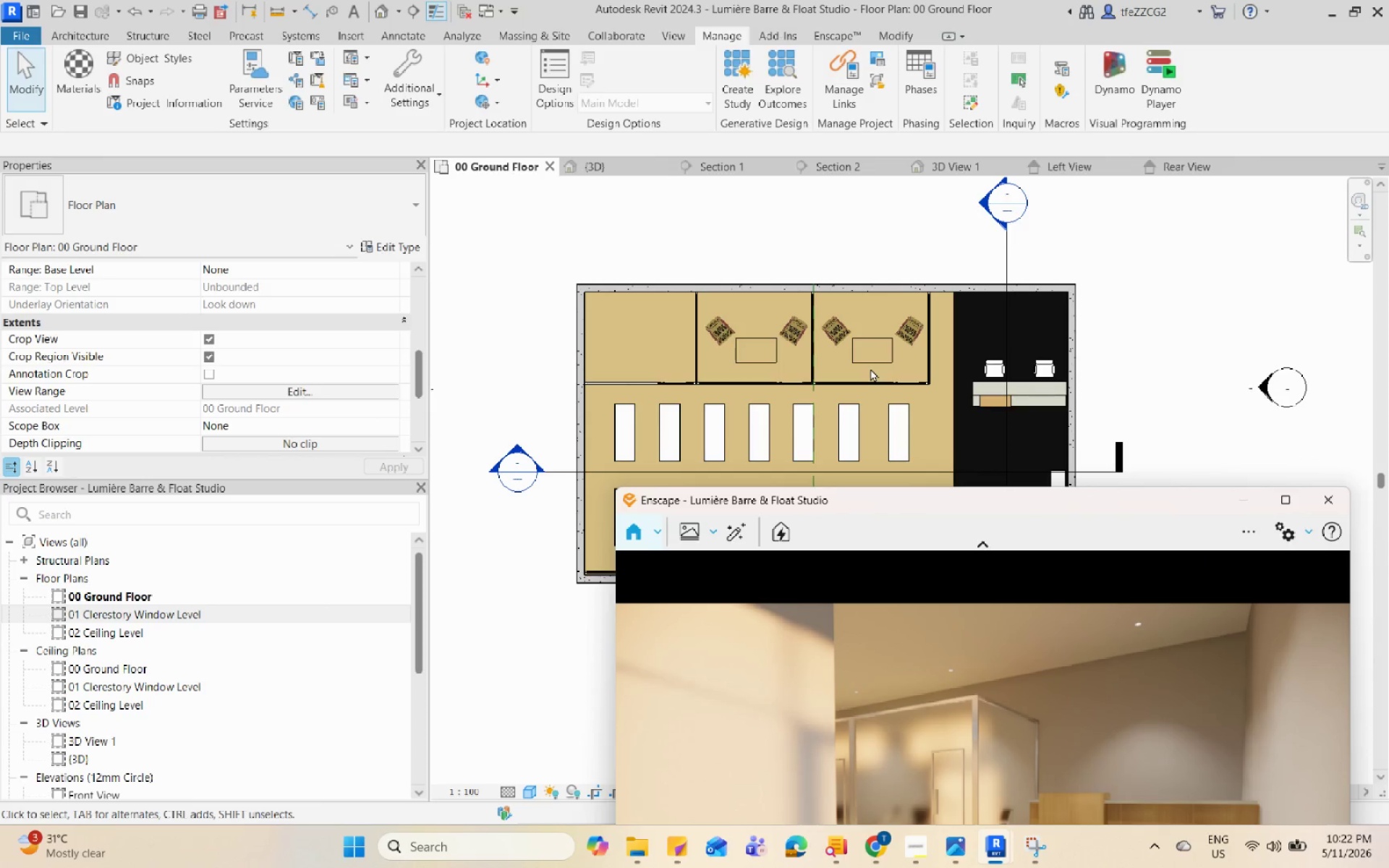 
wait(8.27)
 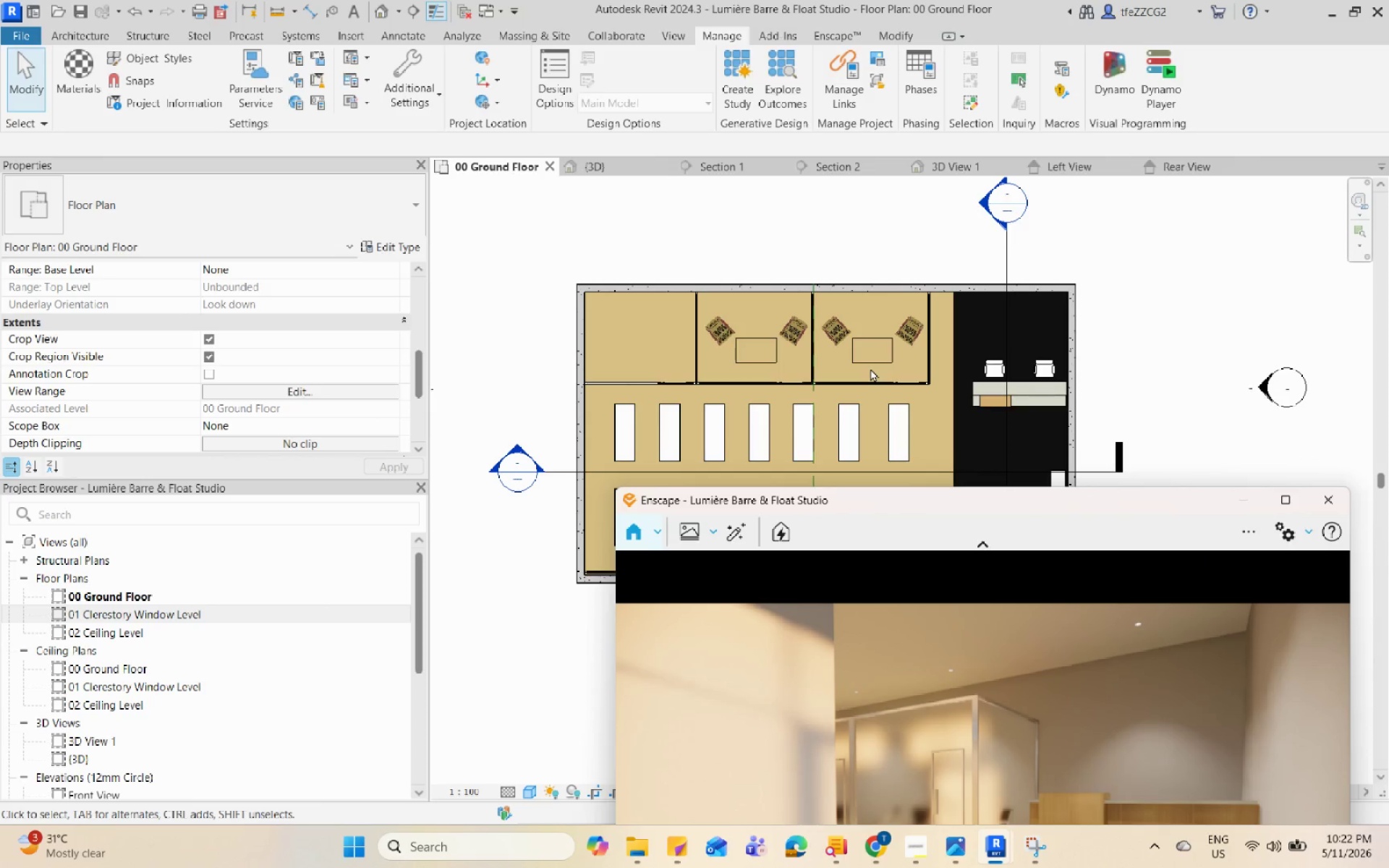 
scroll: coordinate [870, 368], scroll_direction: up, amount: 1.0
 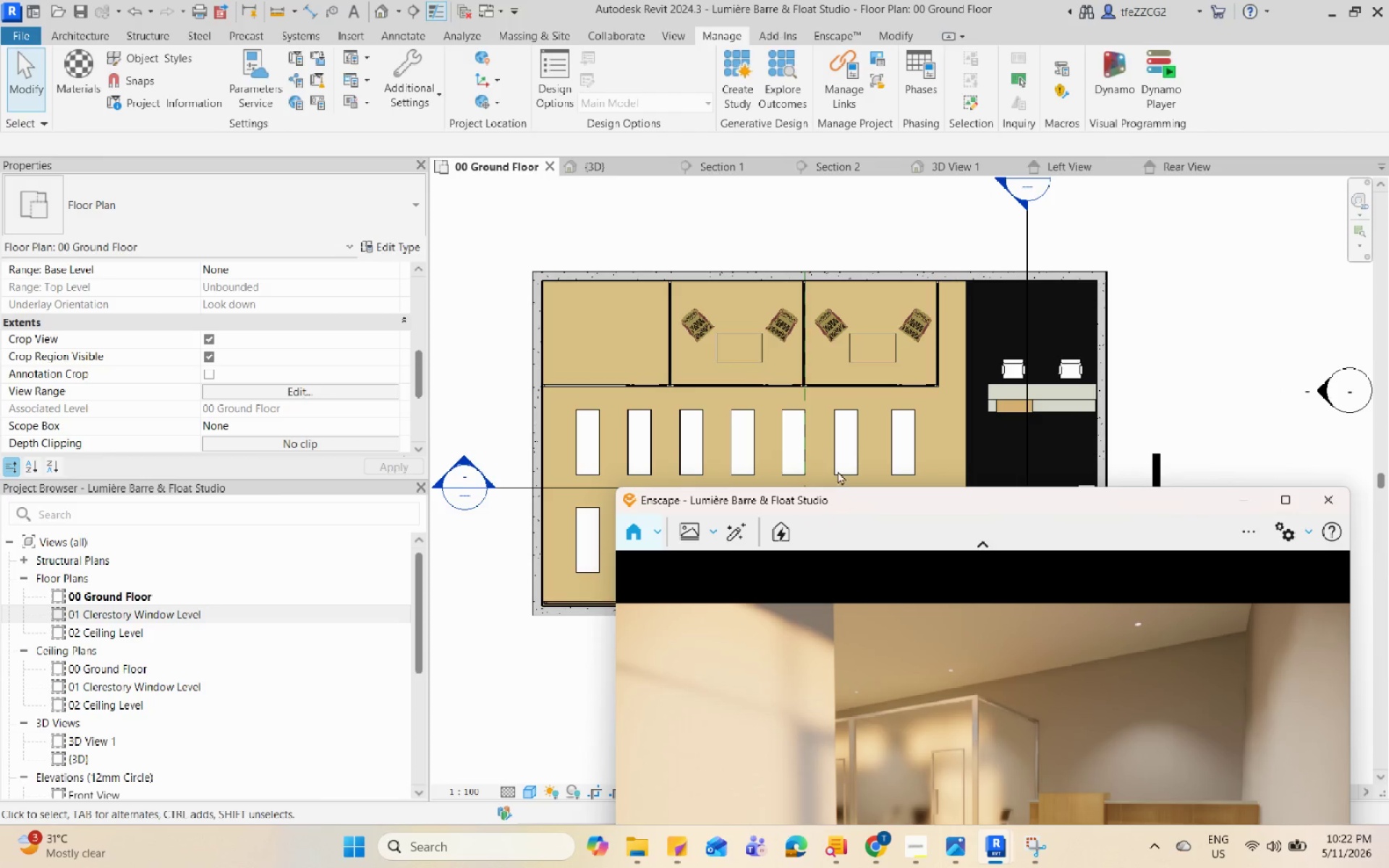 
left_click_drag(start_coordinate=[850, 498], to_coordinate=[883, 579])
 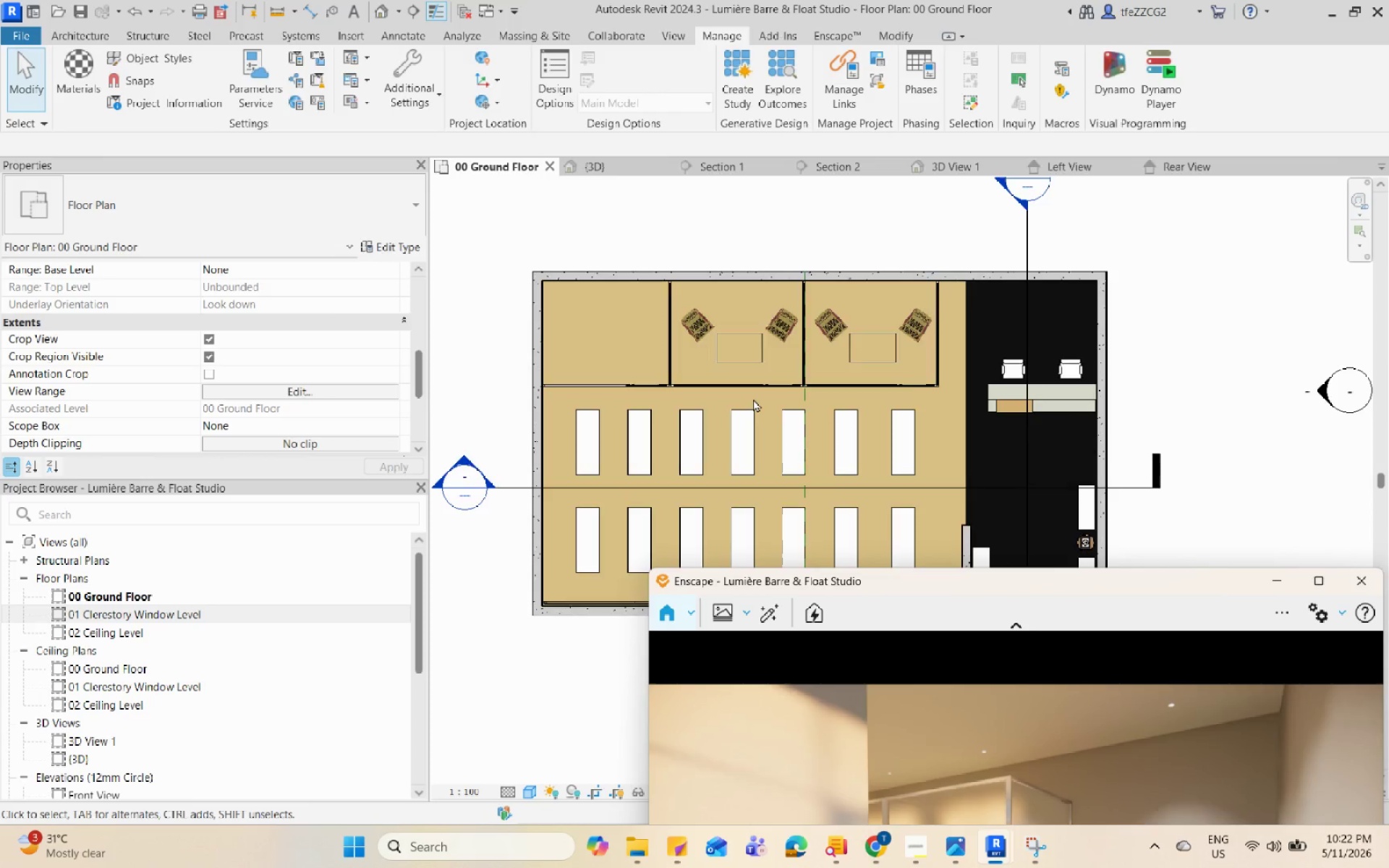 
scroll: coordinate [753, 399], scroll_direction: down, amount: 6.0
 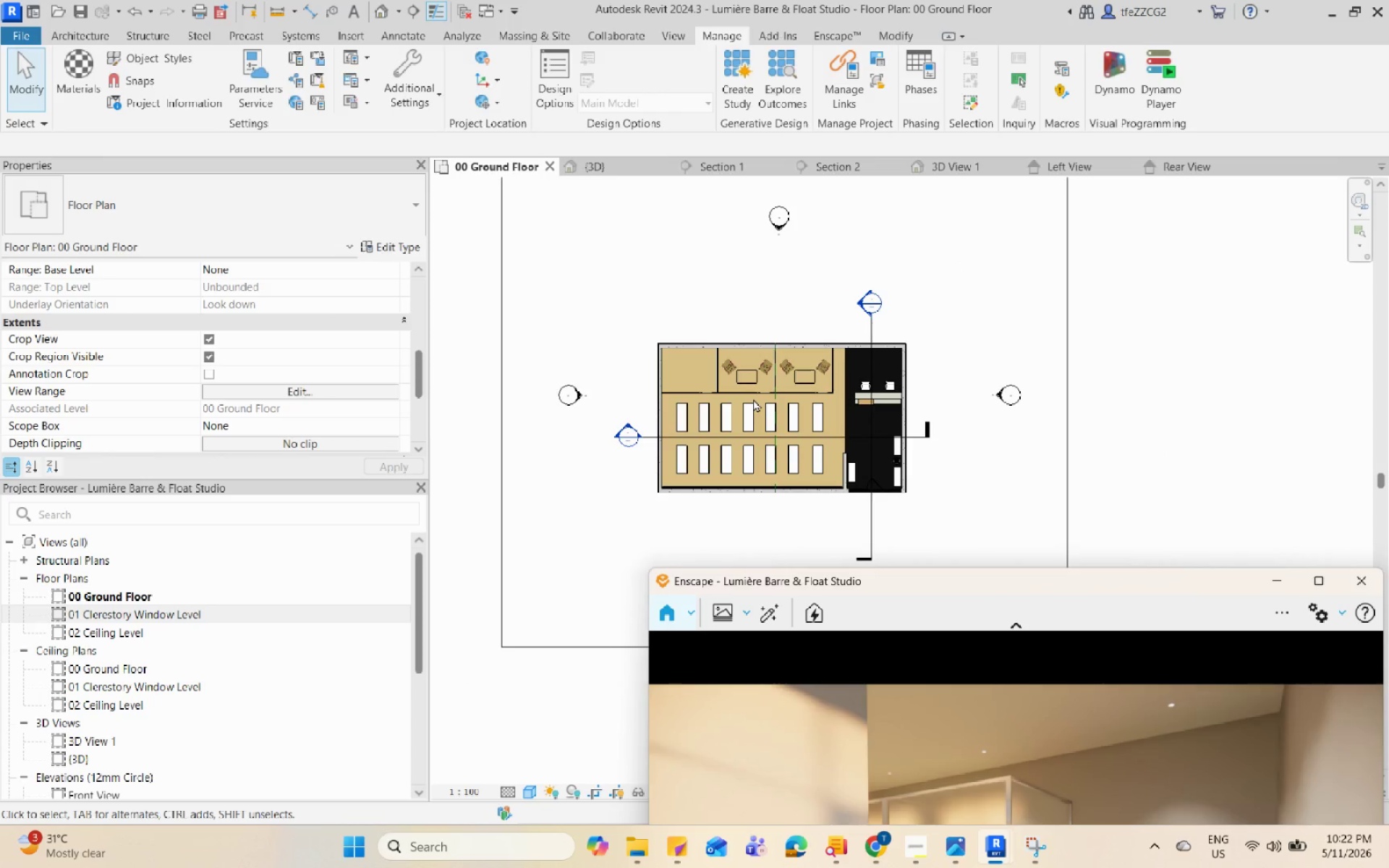 
scroll: coordinate [757, 353], scroll_direction: up, amount: 6.0
 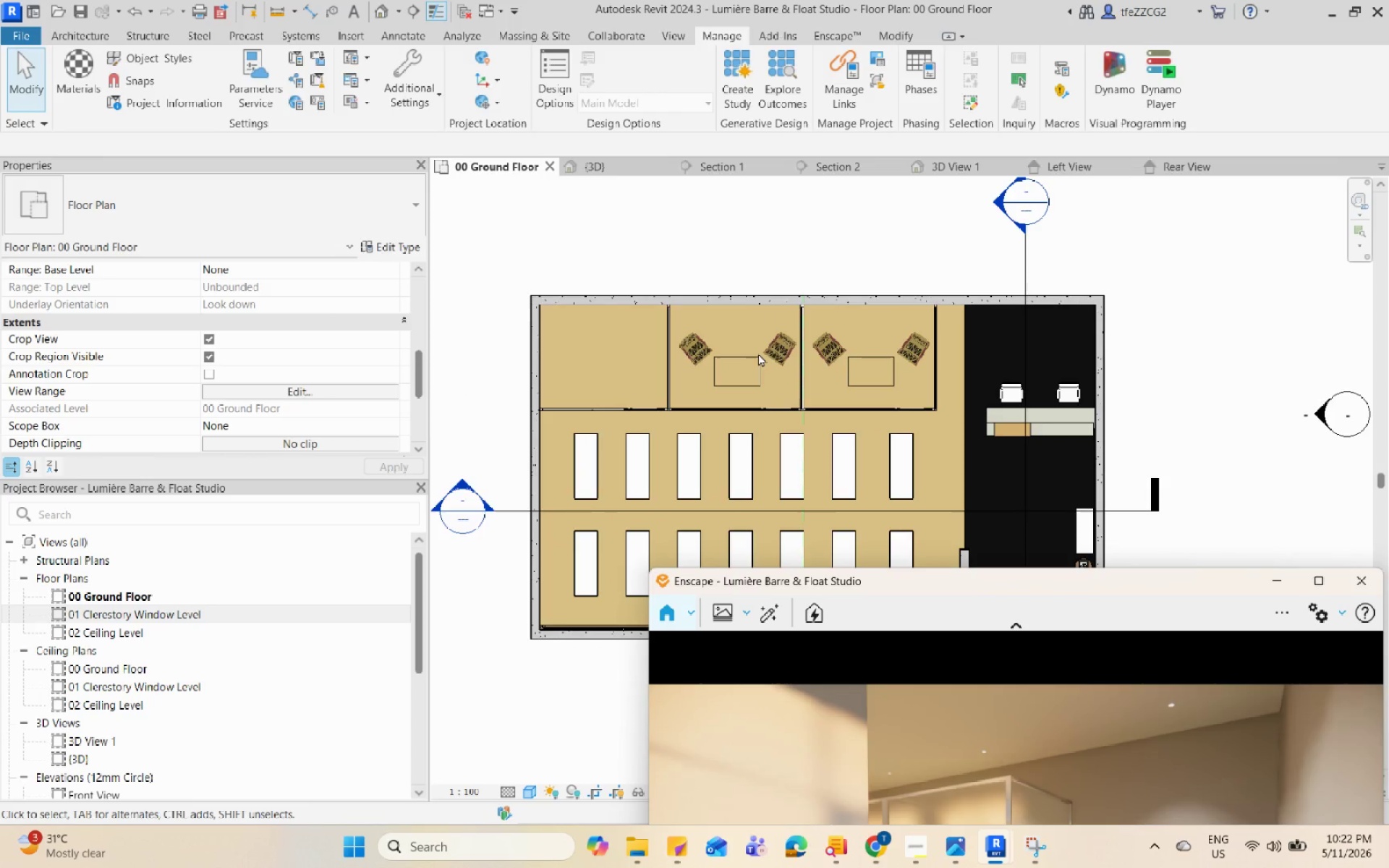 
scroll: coordinate [758, 353], scroll_direction: down, amount: 4.0
 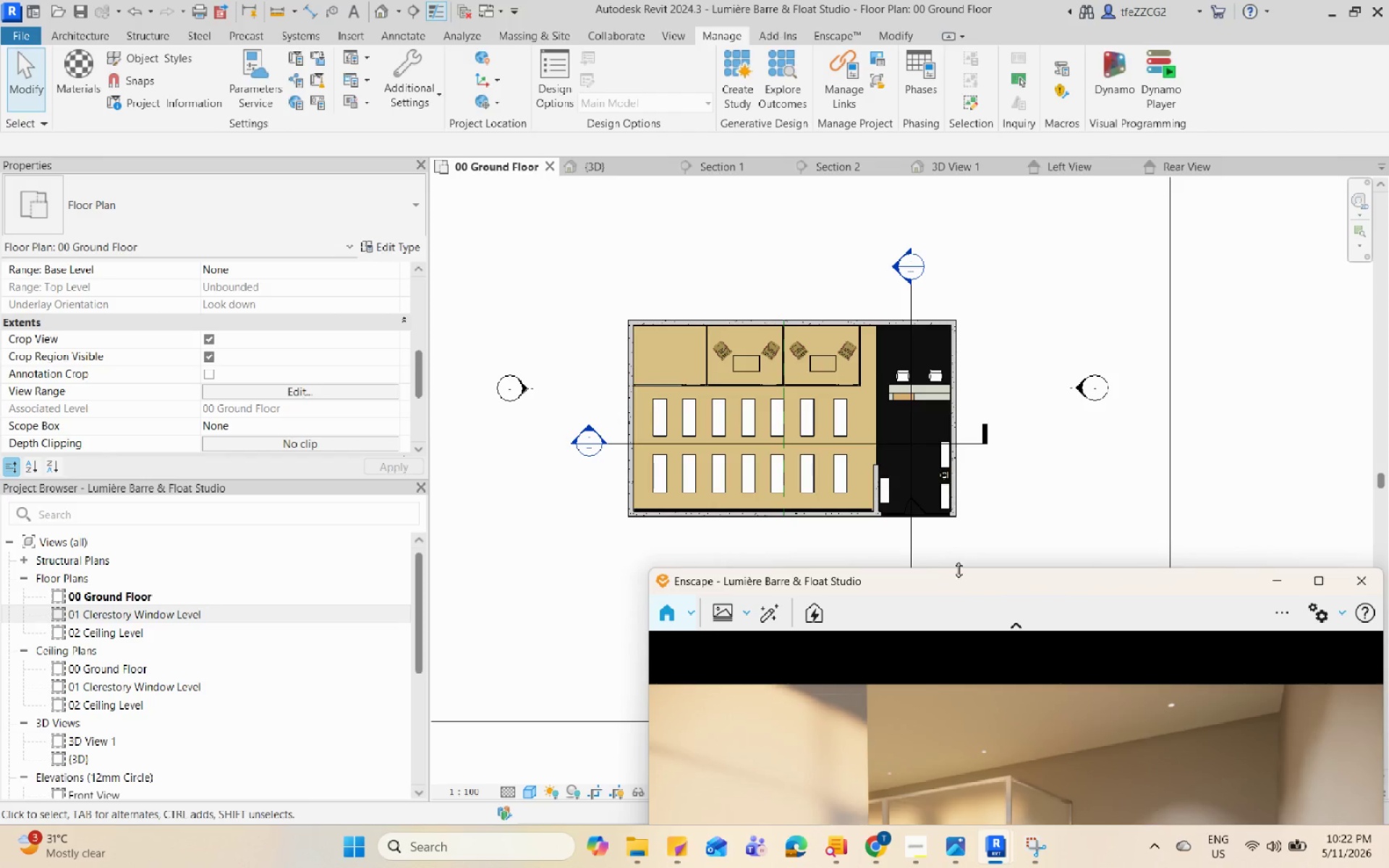 
left_click_drag(start_coordinate=[969, 584], to_coordinate=[935, 568])
 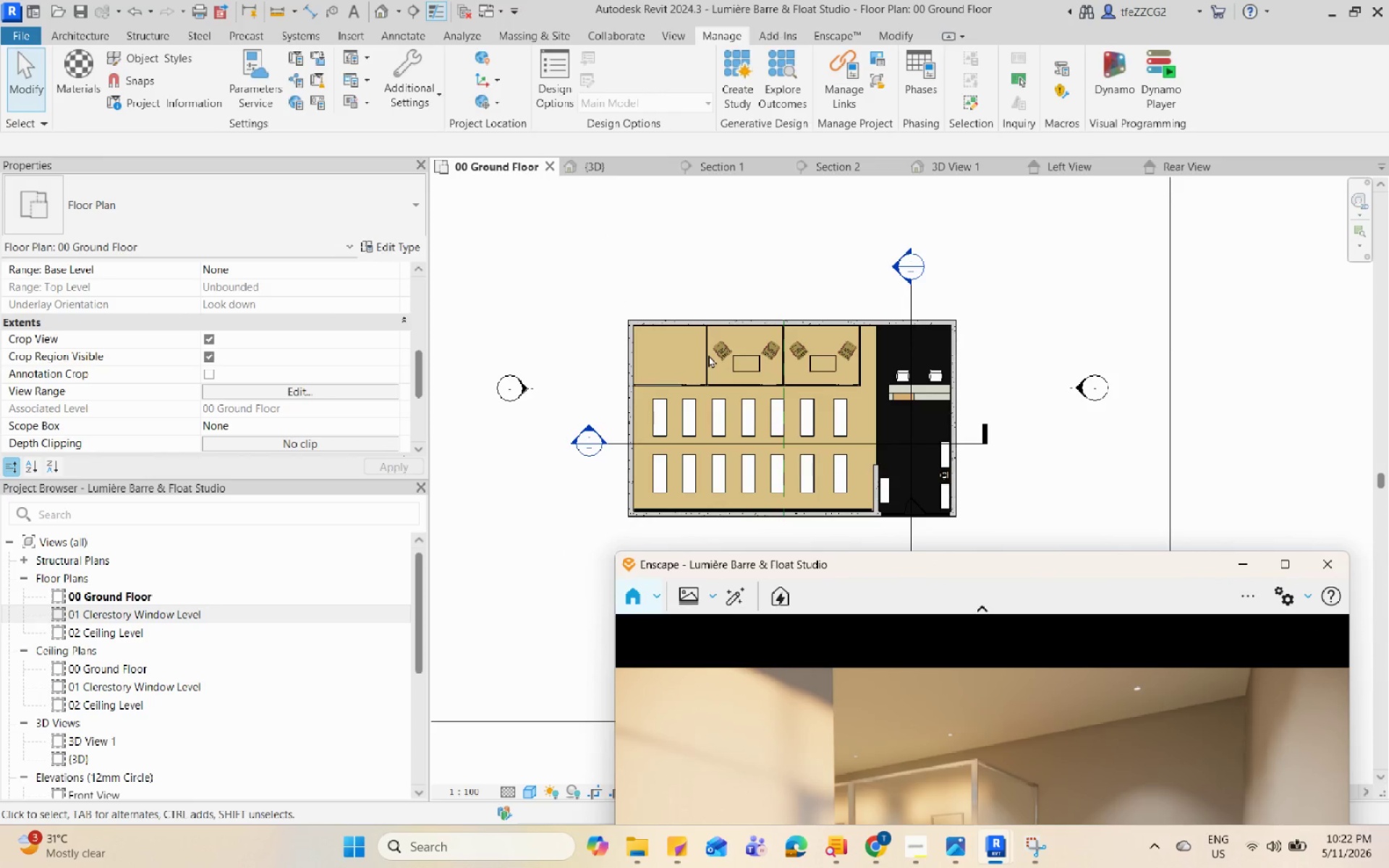 
wait(7.11)
 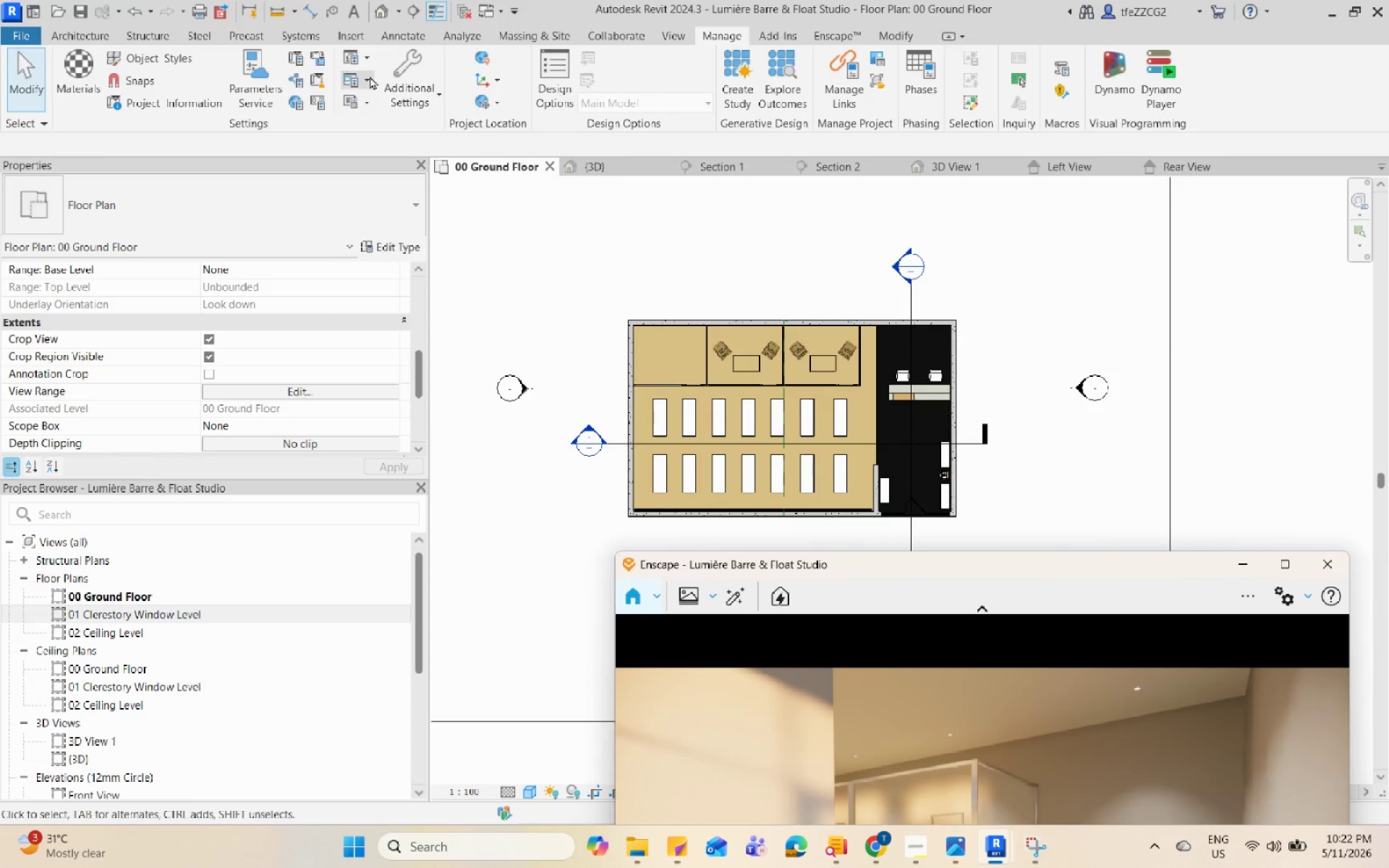 
scroll: coordinate [660, 330], scroll_direction: up, amount: 2.0
 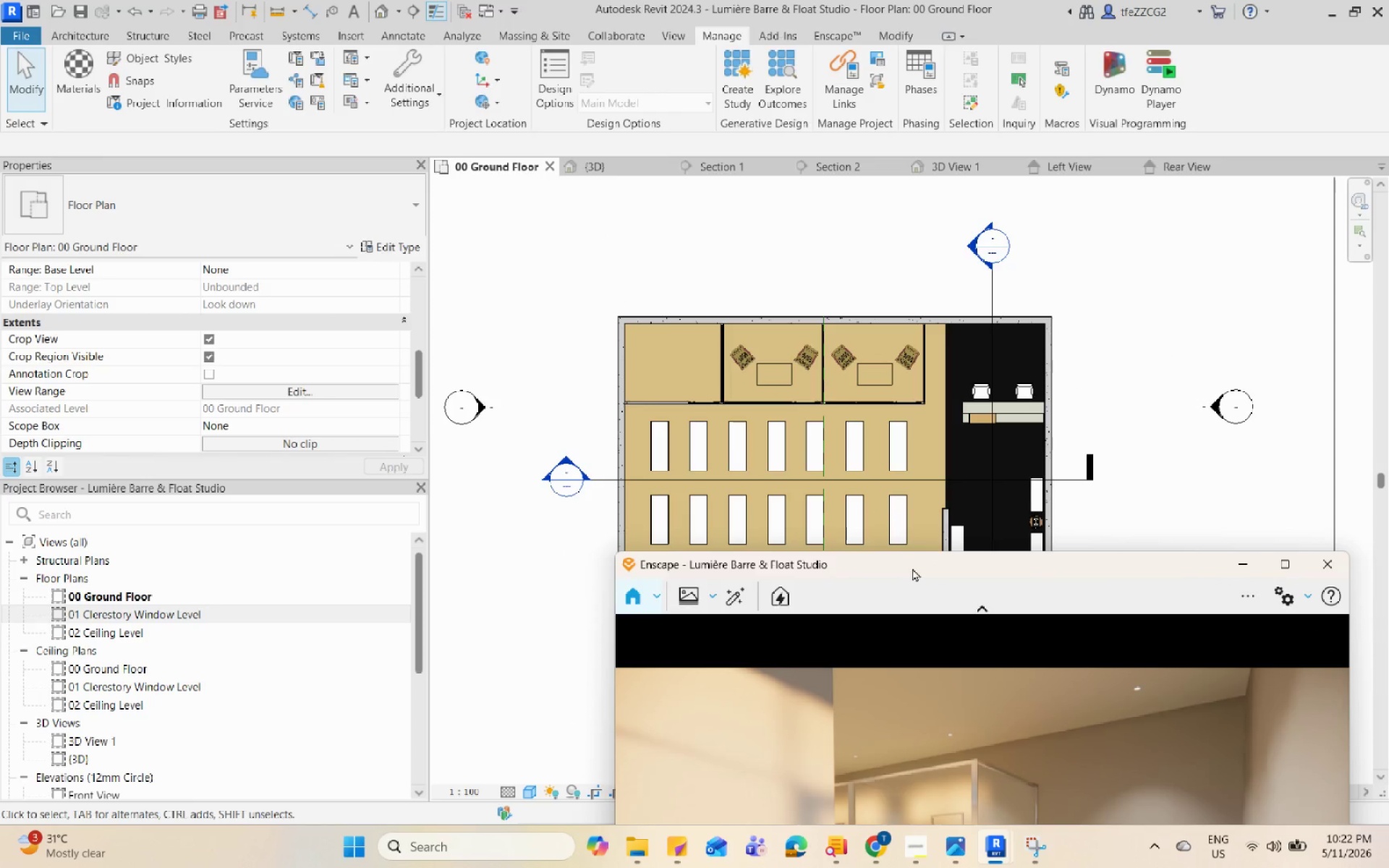 
left_click_drag(start_coordinate=[912, 571], to_coordinate=[910, 548])
 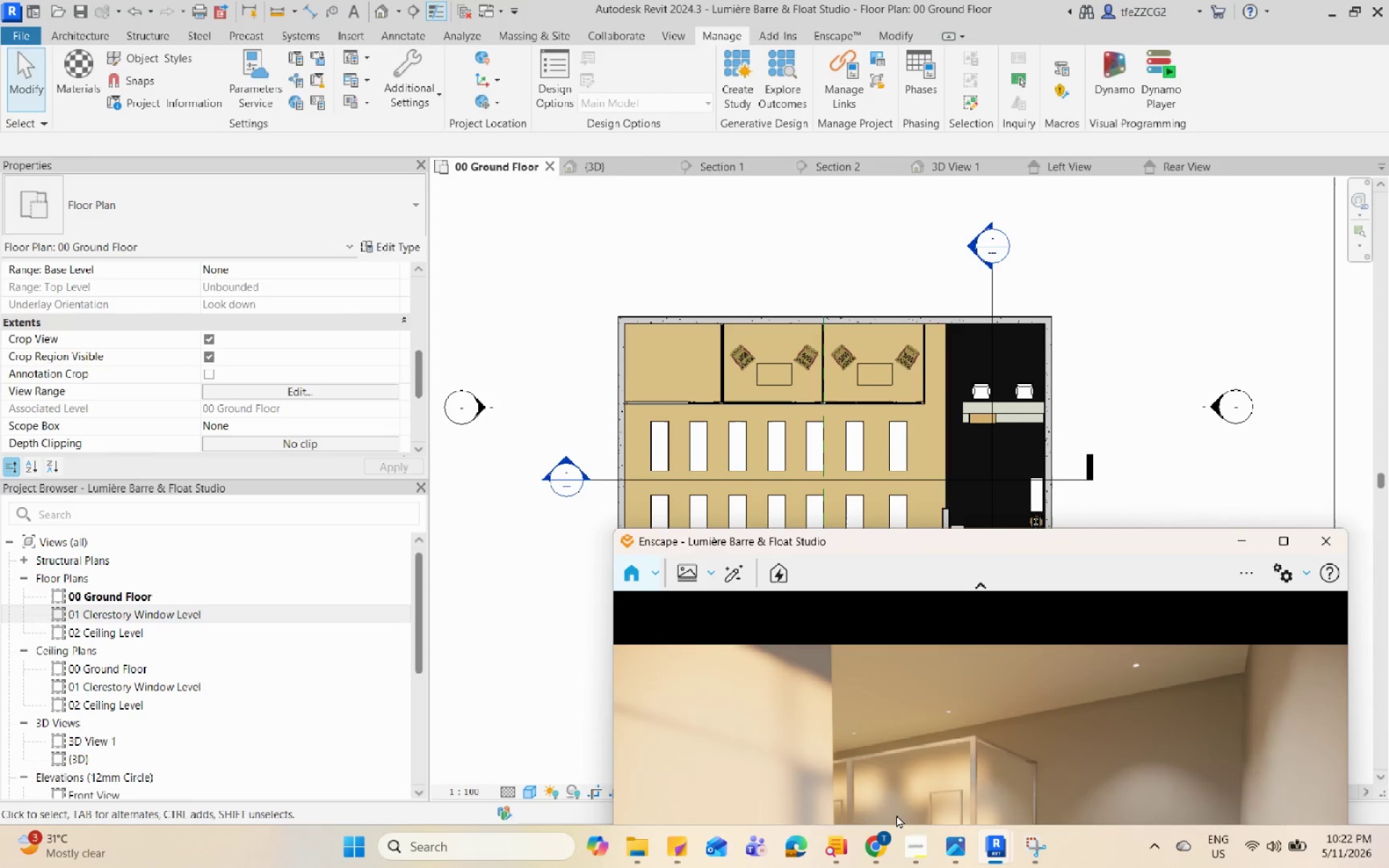 
left_click([909, 843])